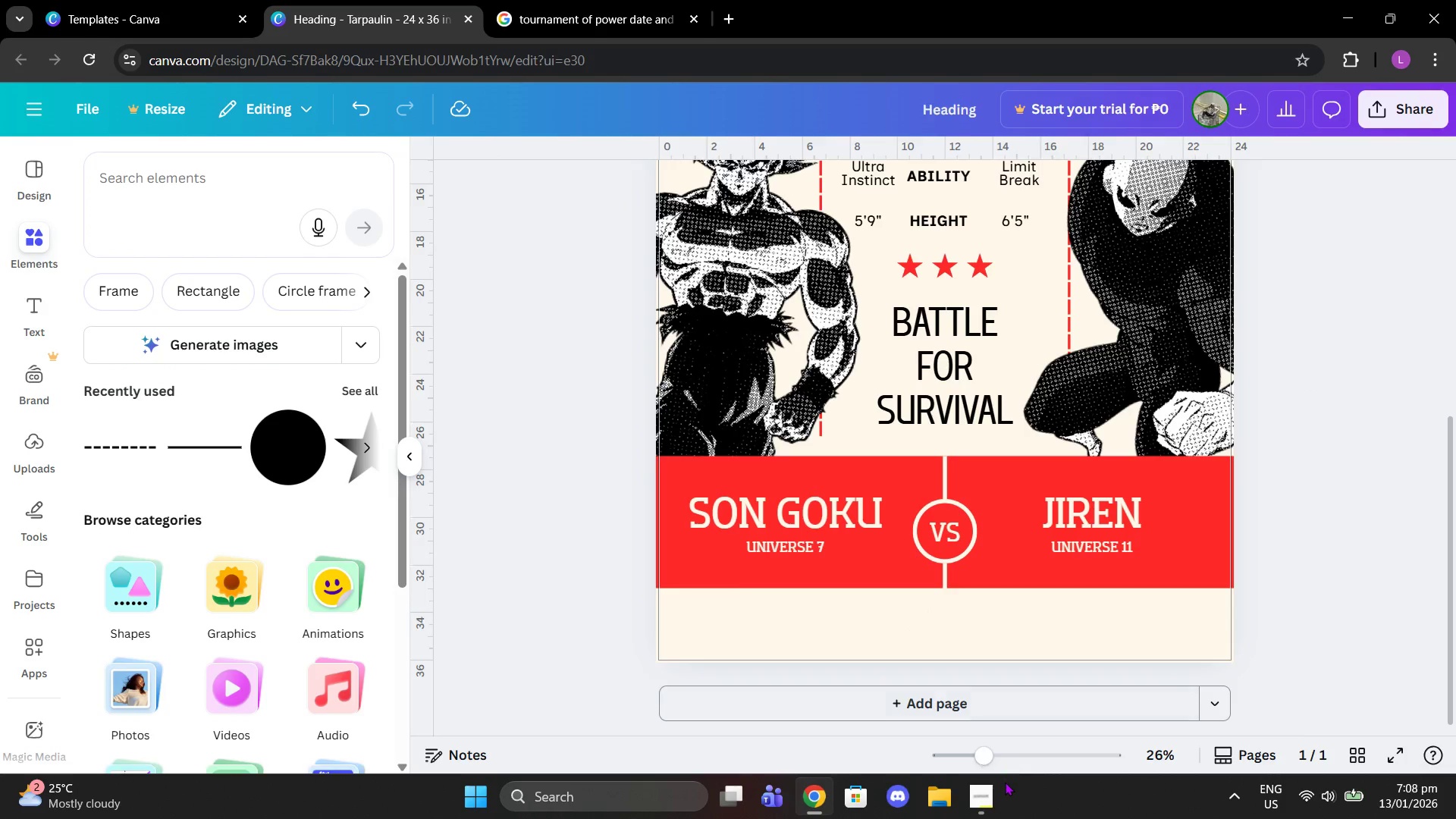 
left_click([988, 787])